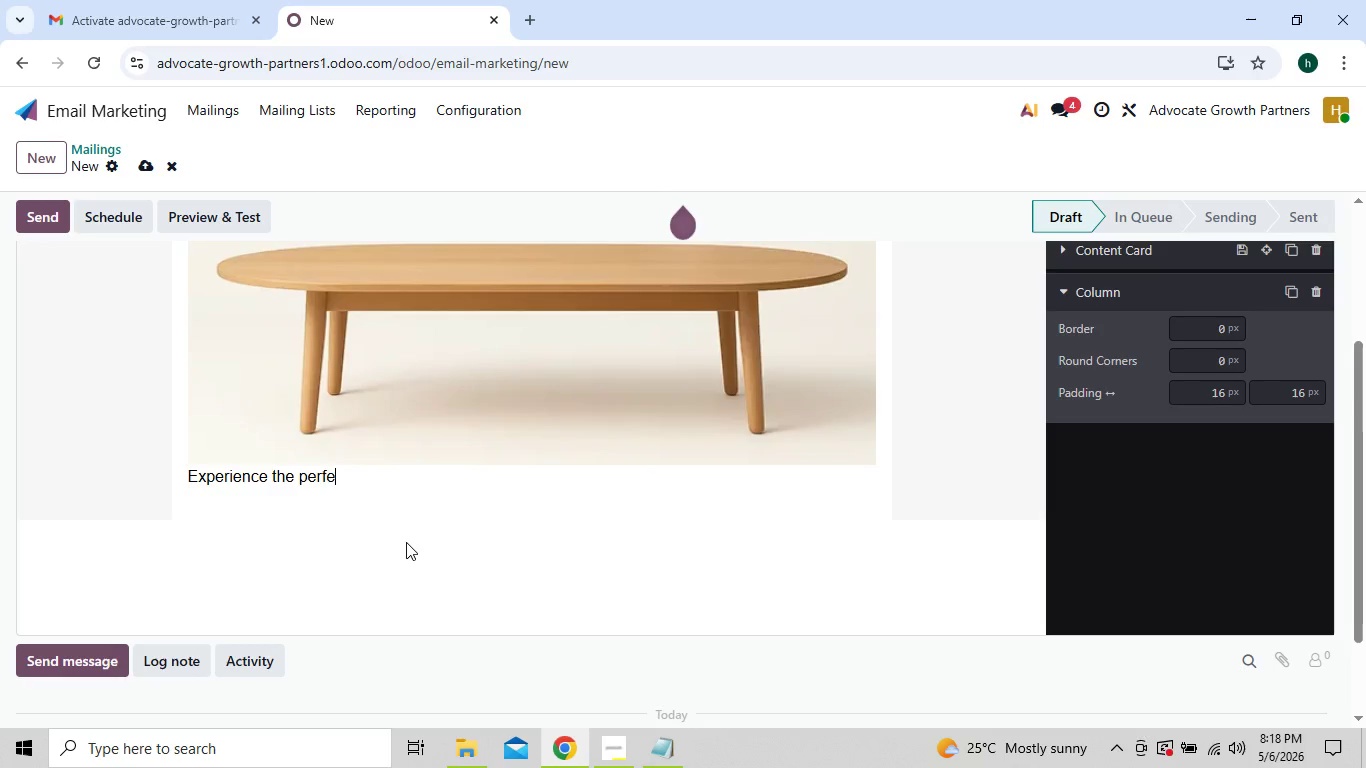 
key(Backspace)
 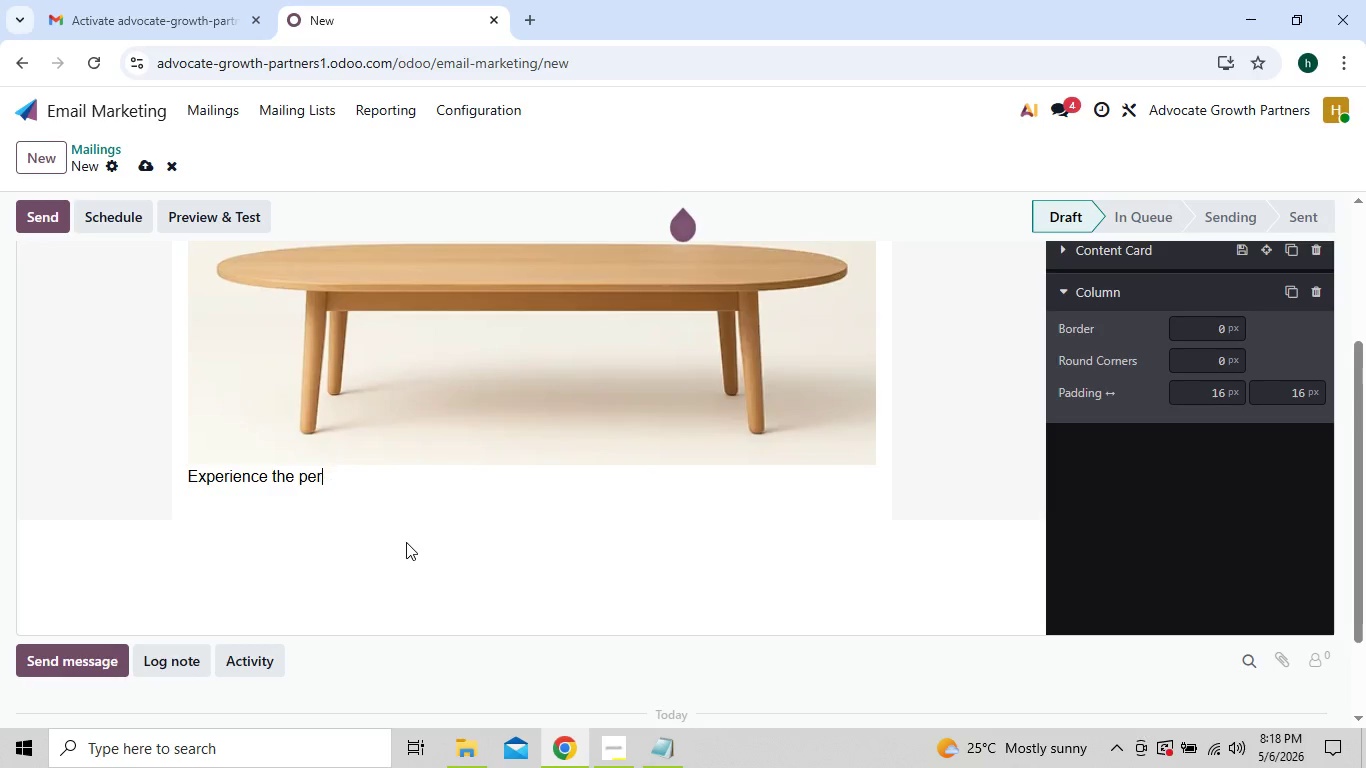 
key(Backspace)
 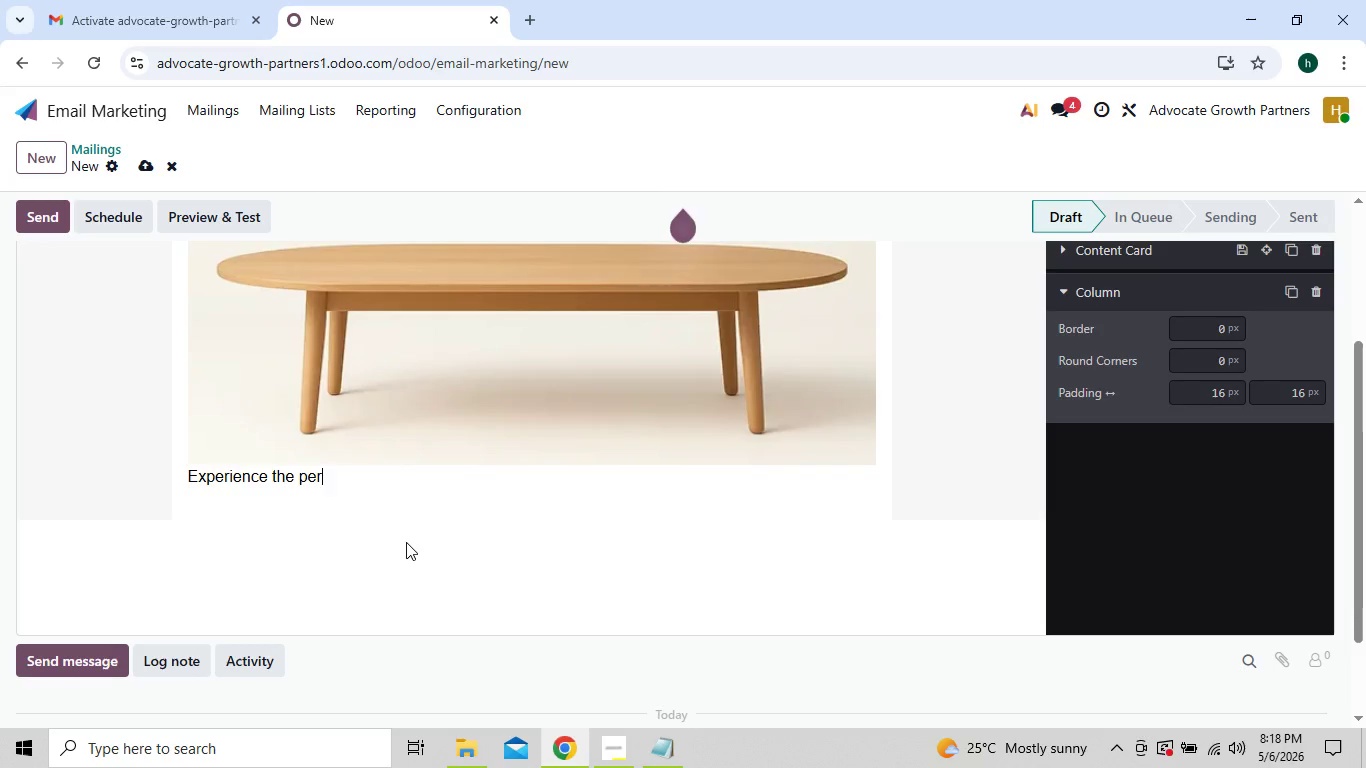 
key(Backspace)
 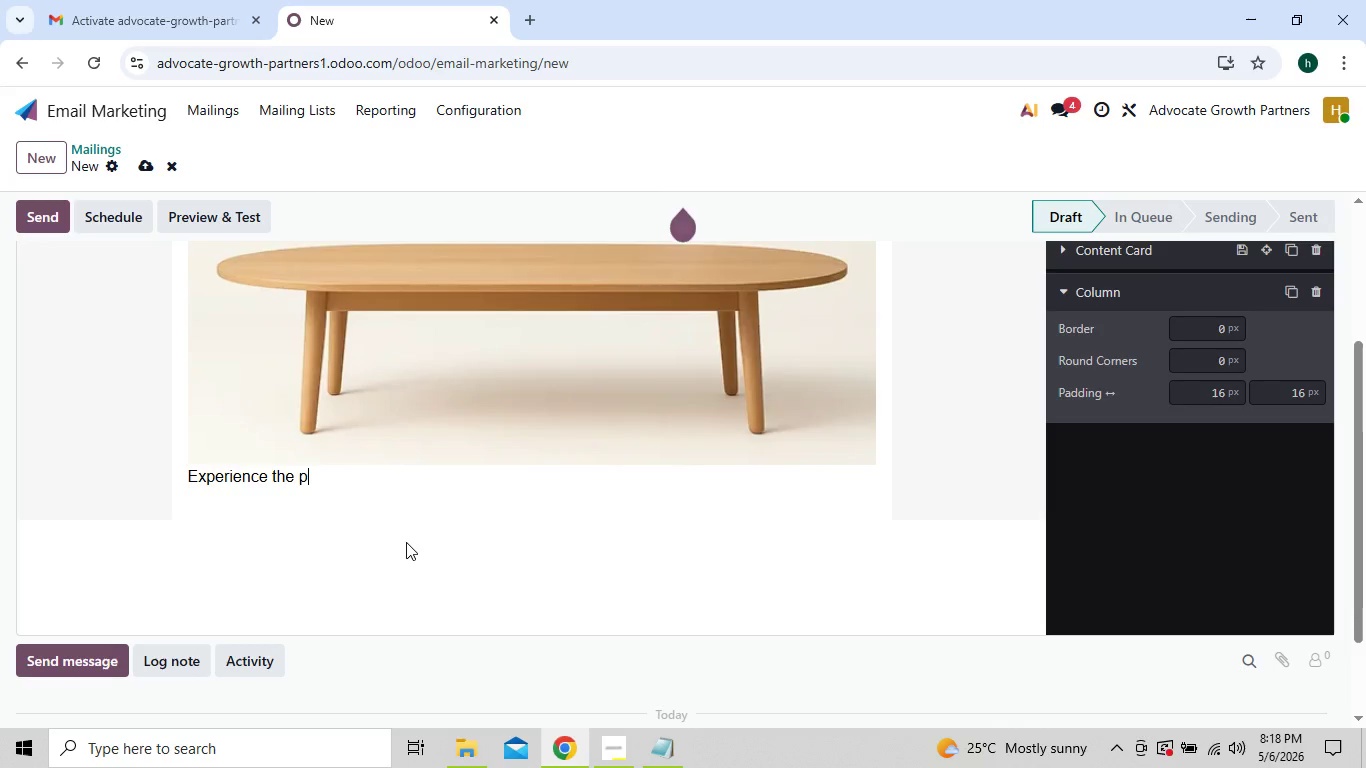 
key(Backspace)
 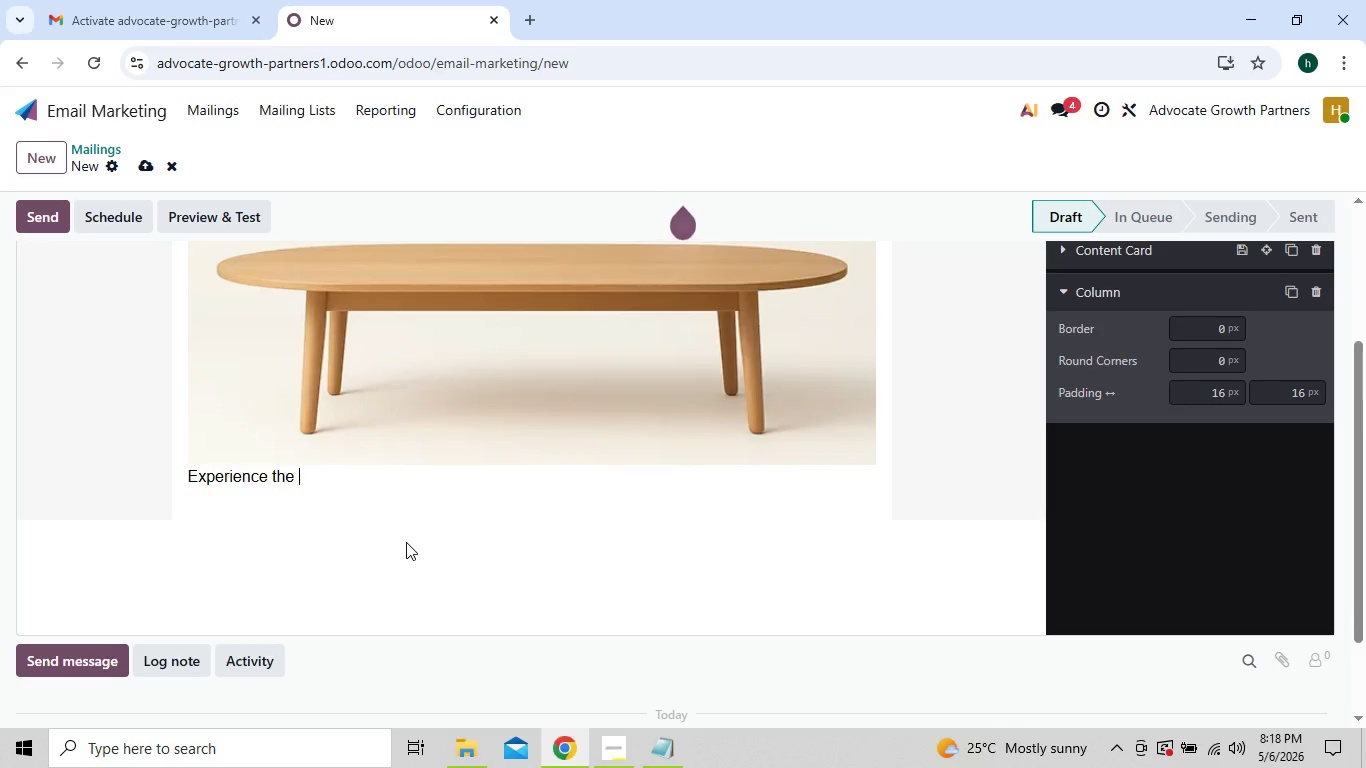 
key(Backspace)
 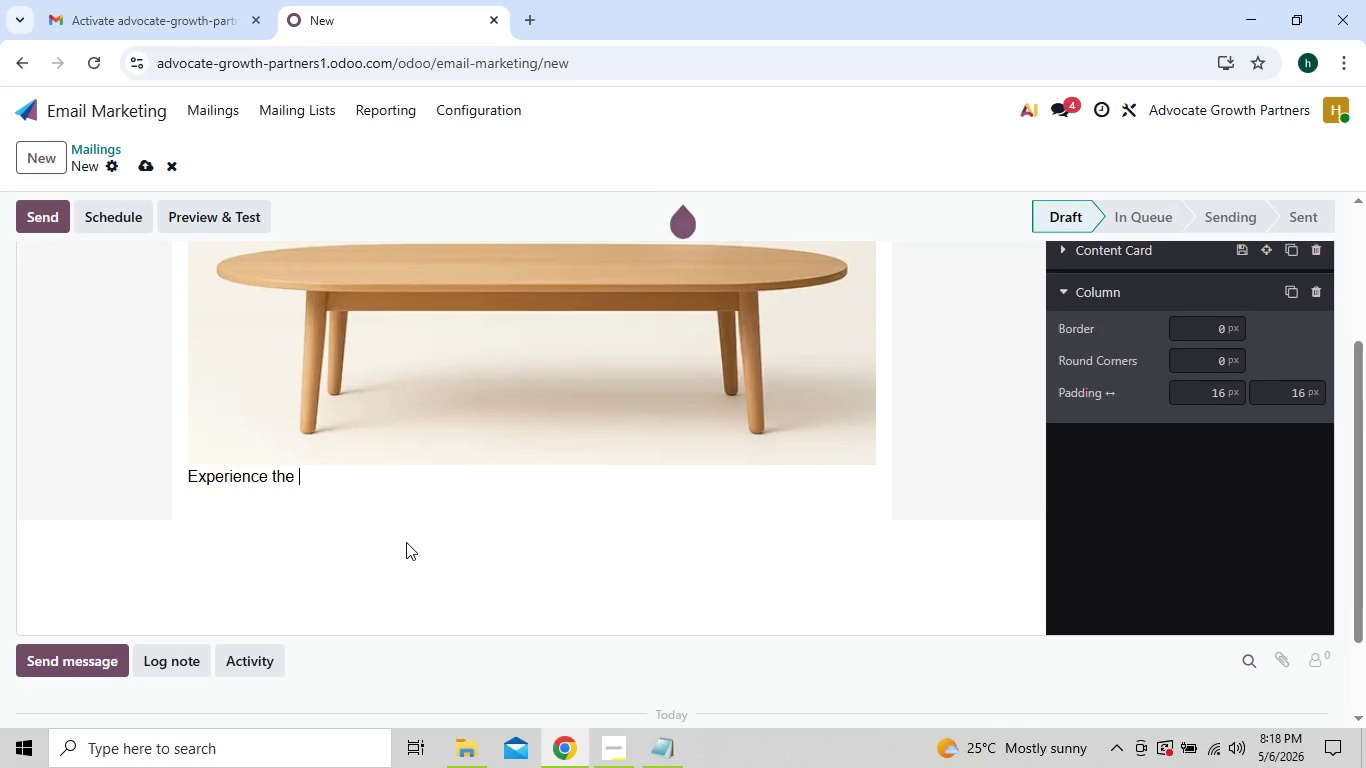 
key(Backspace)
 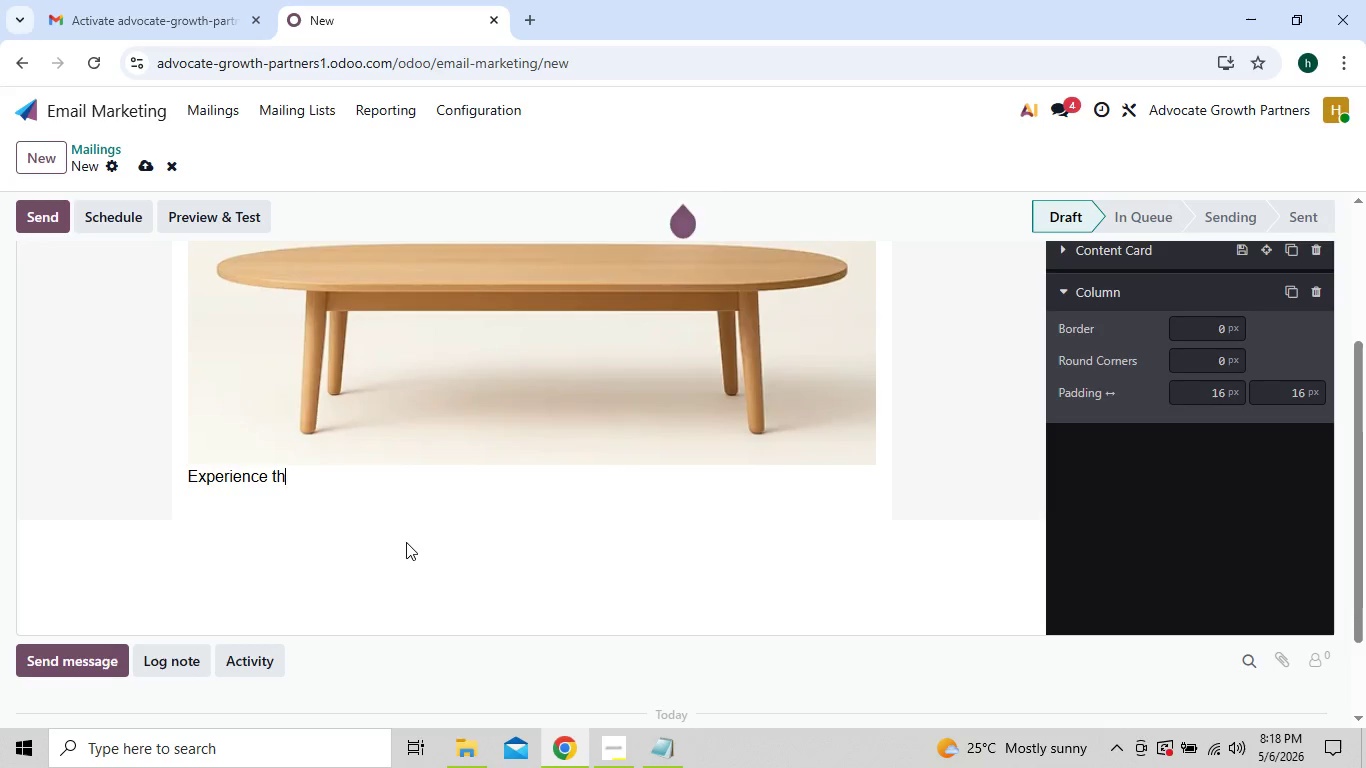 
key(Backspace)
 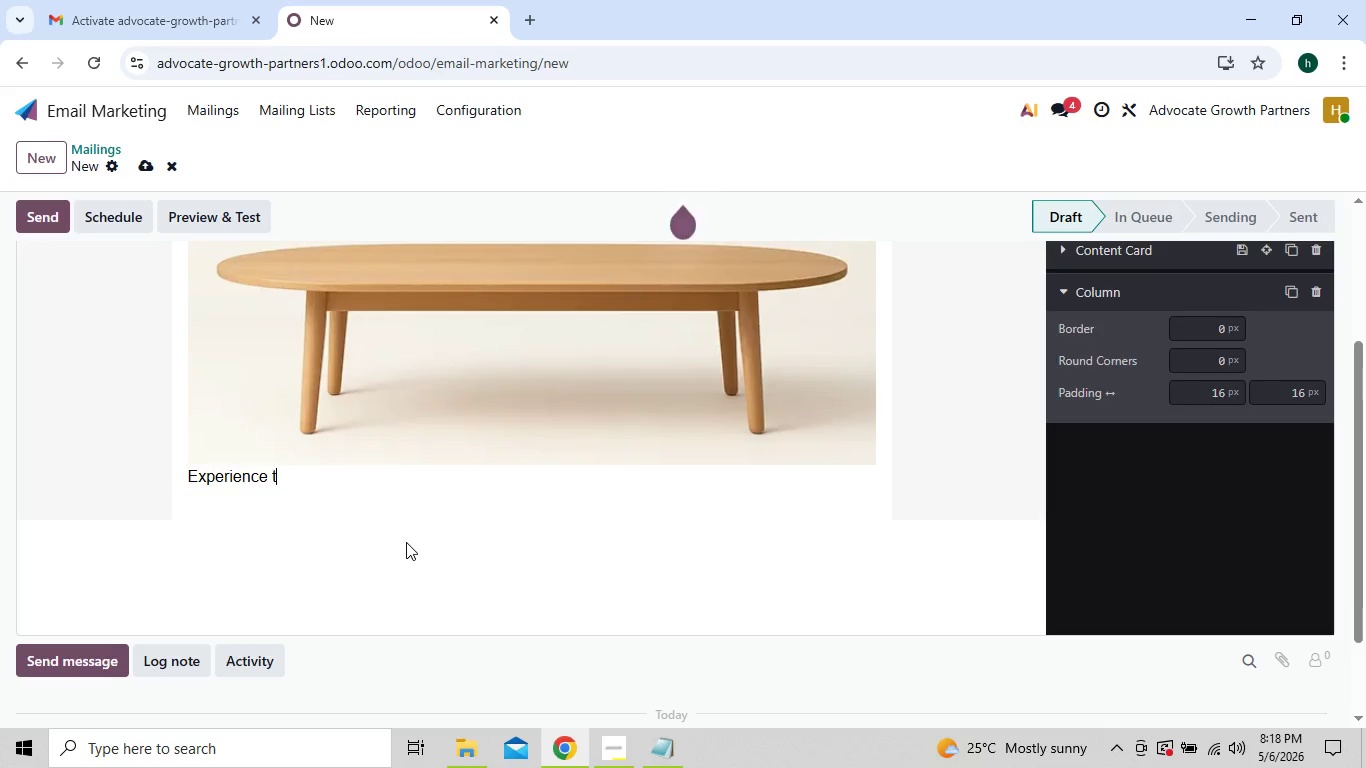 
key(Backspace)
 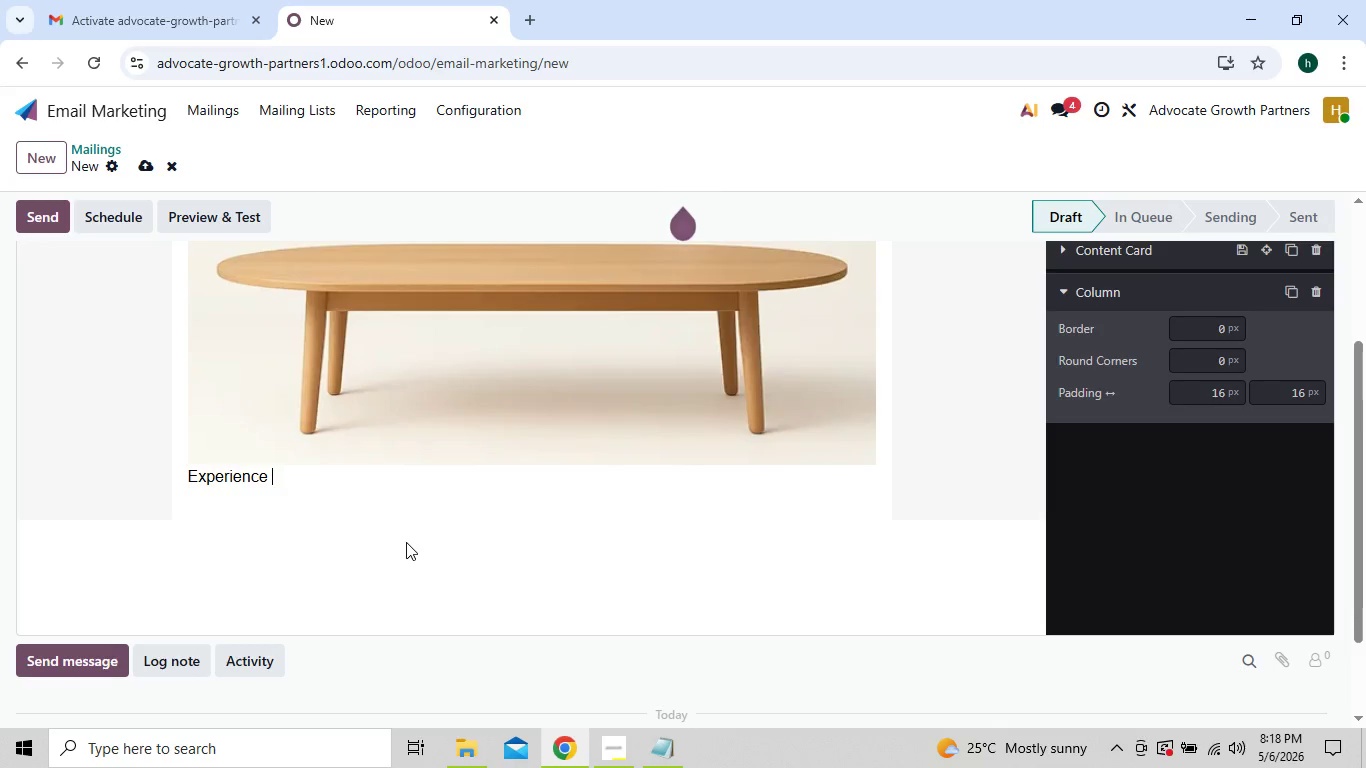 
key(Backspace)
 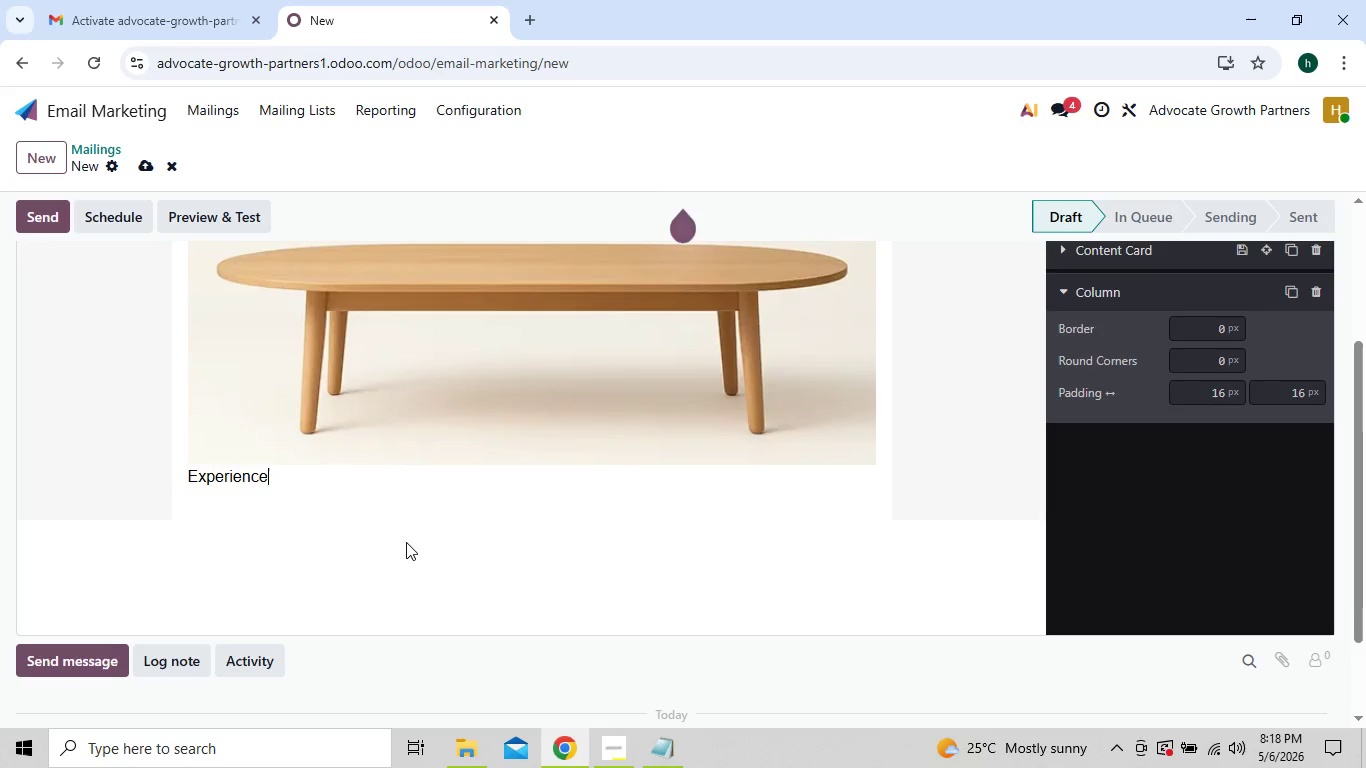 
key(Backspace)
 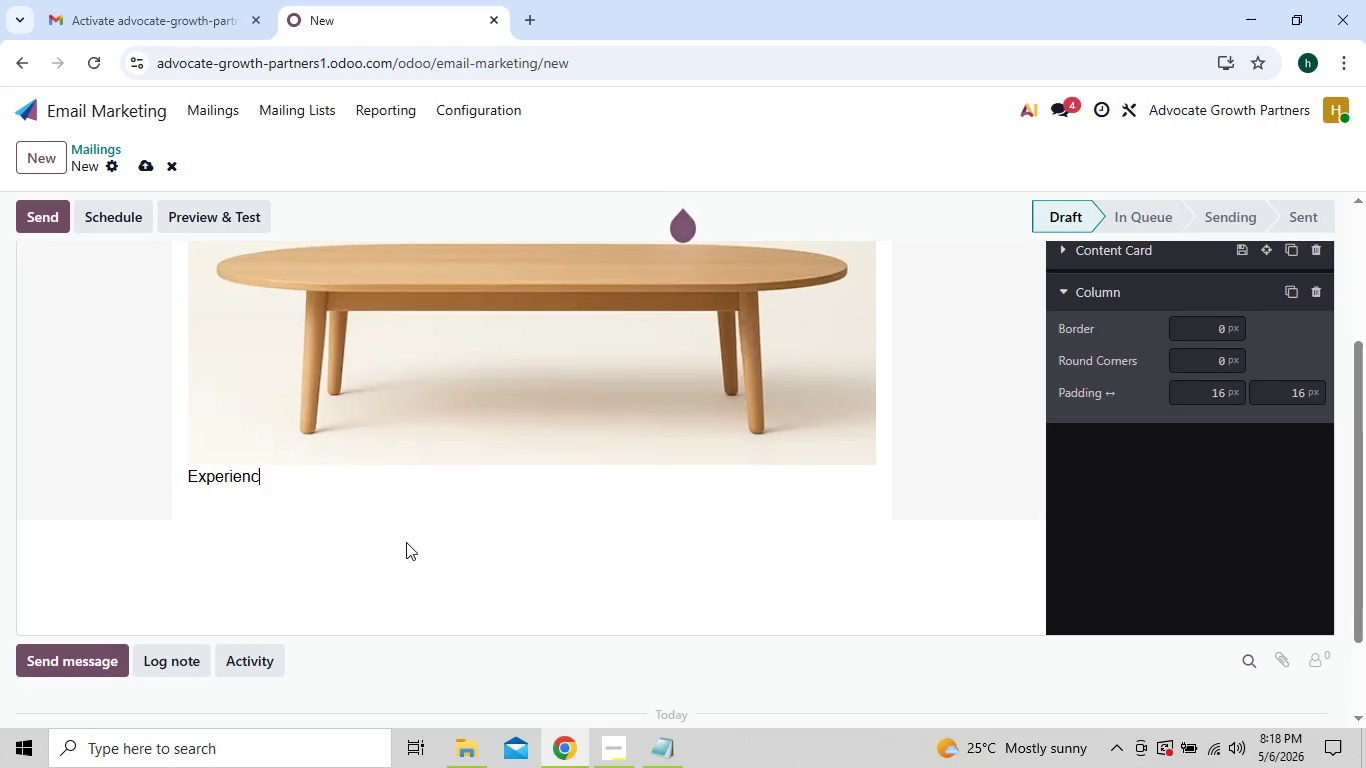 
key(Backspace)
 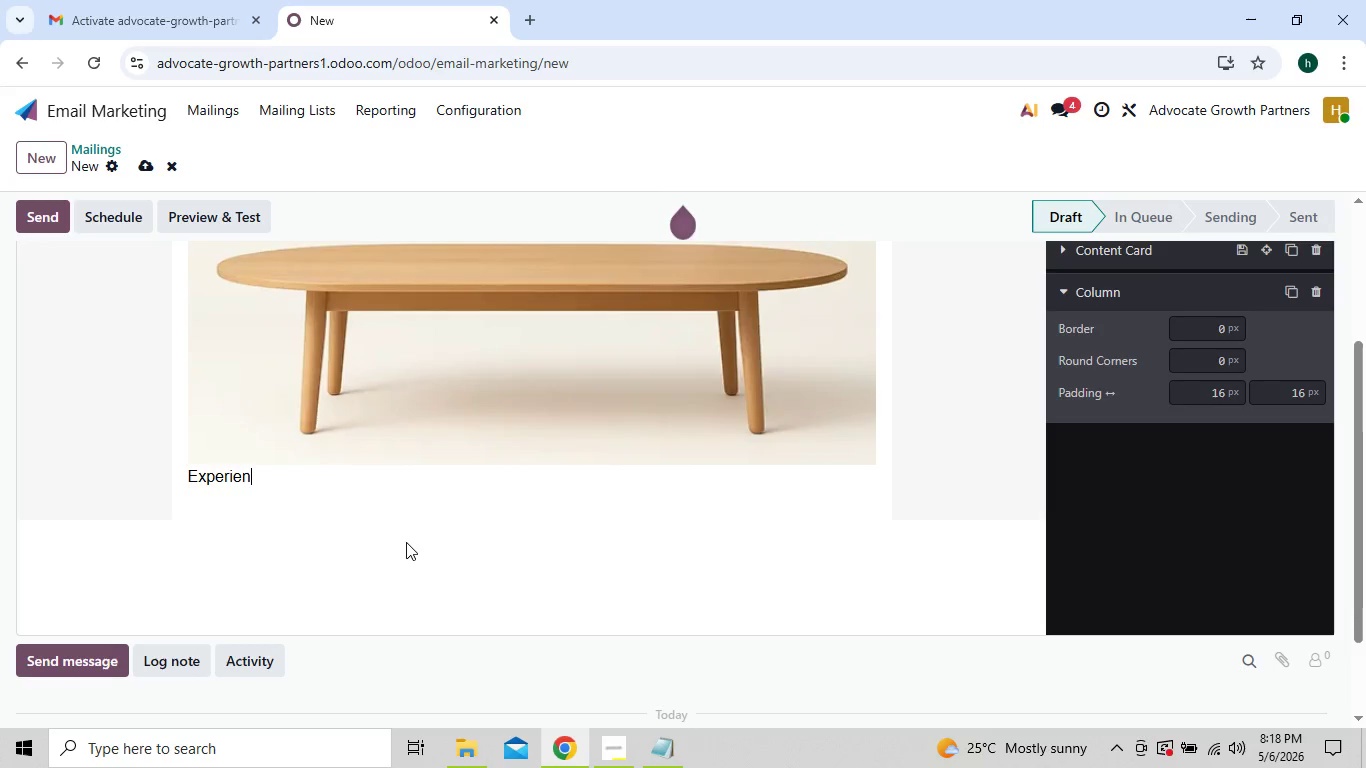 
key(Backspace)
 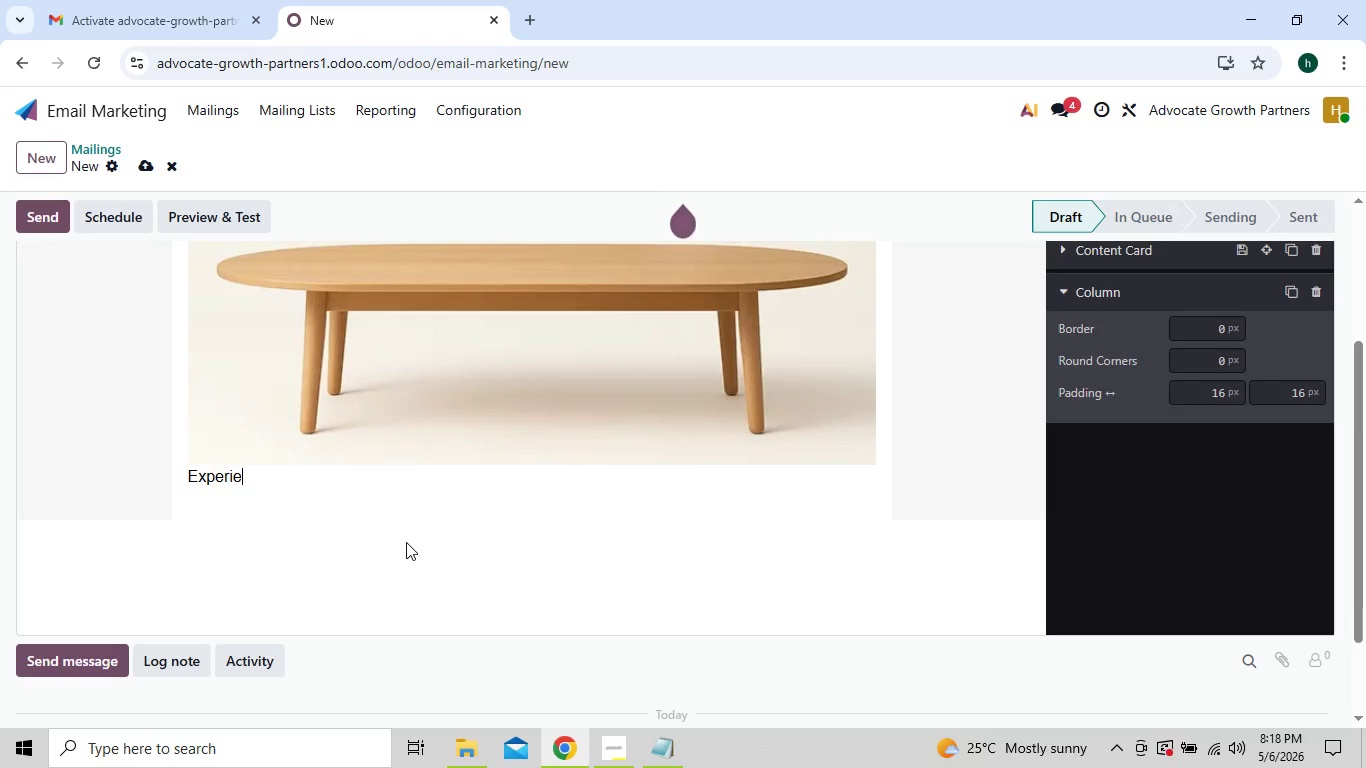 
key(Backspace)
 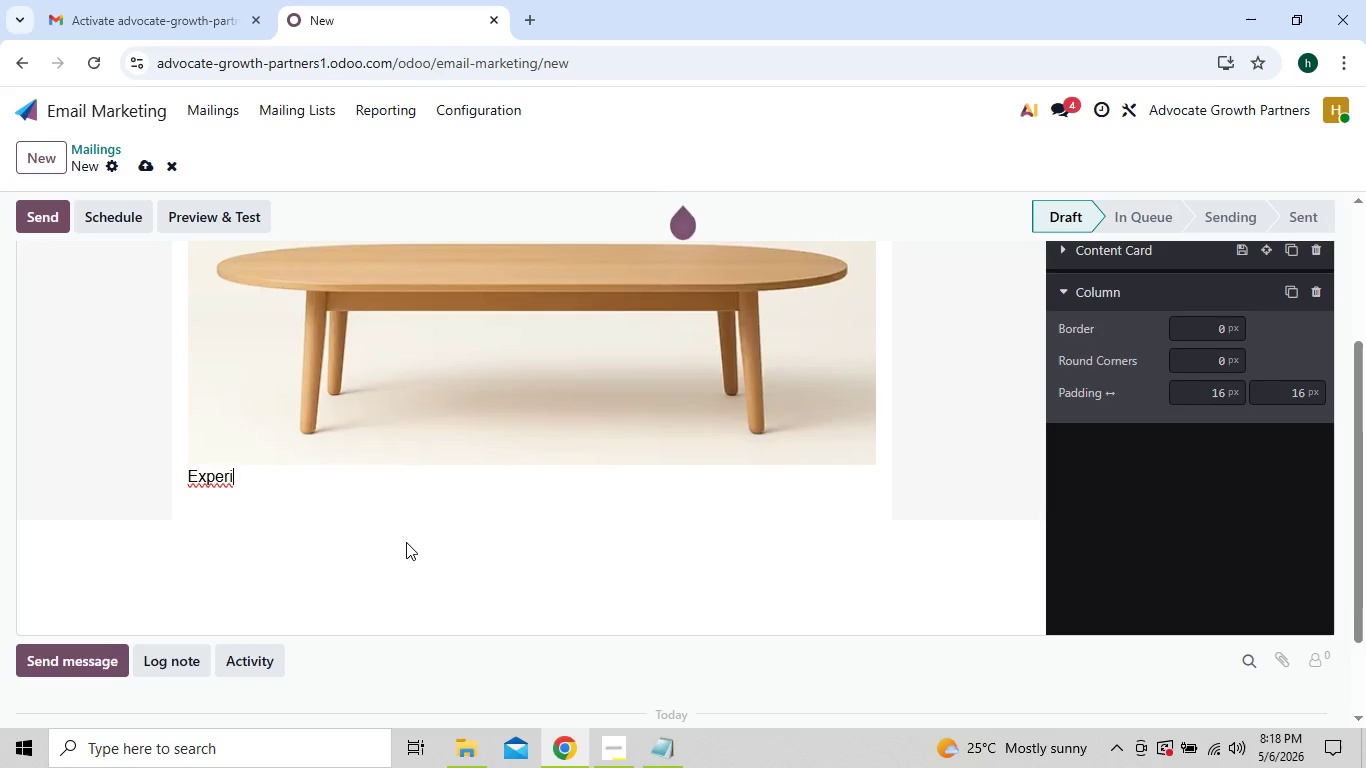 
key(Backspace)
 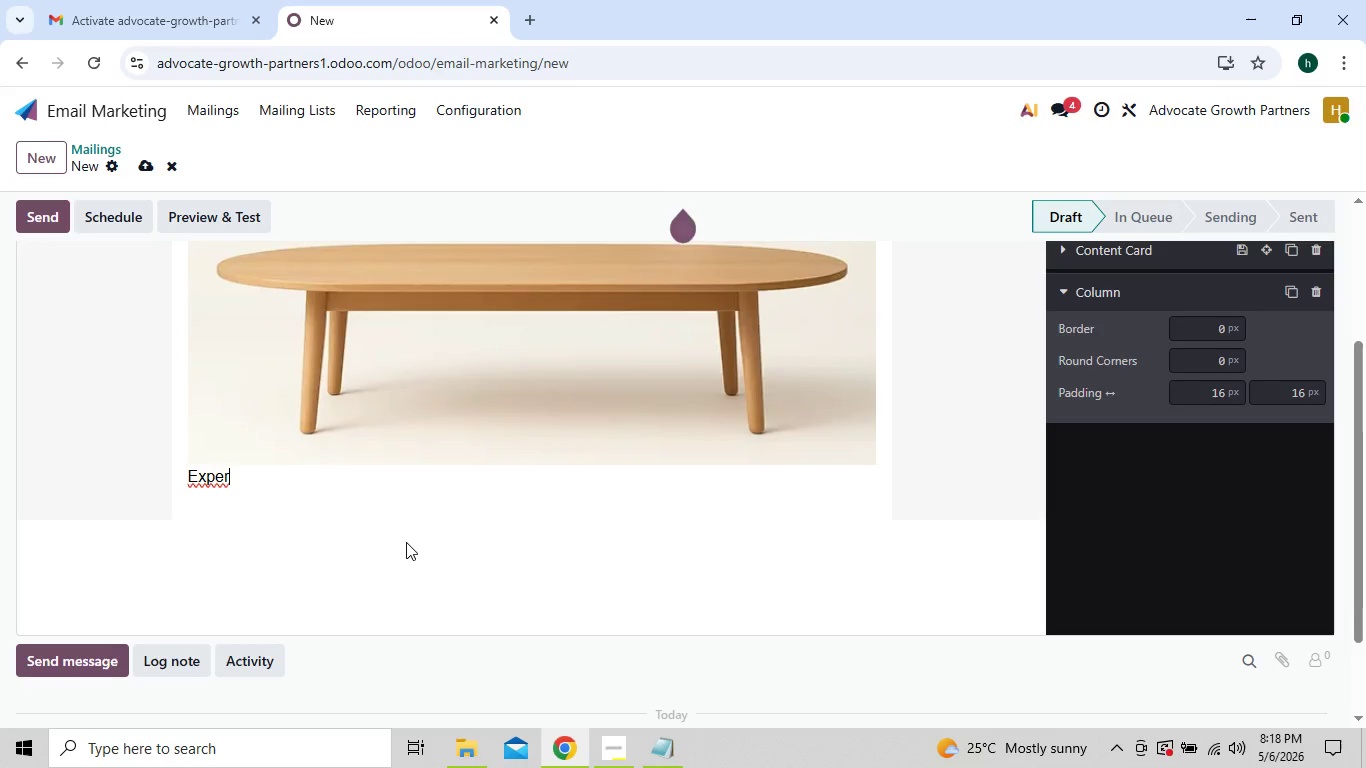 
key(Backspace)
 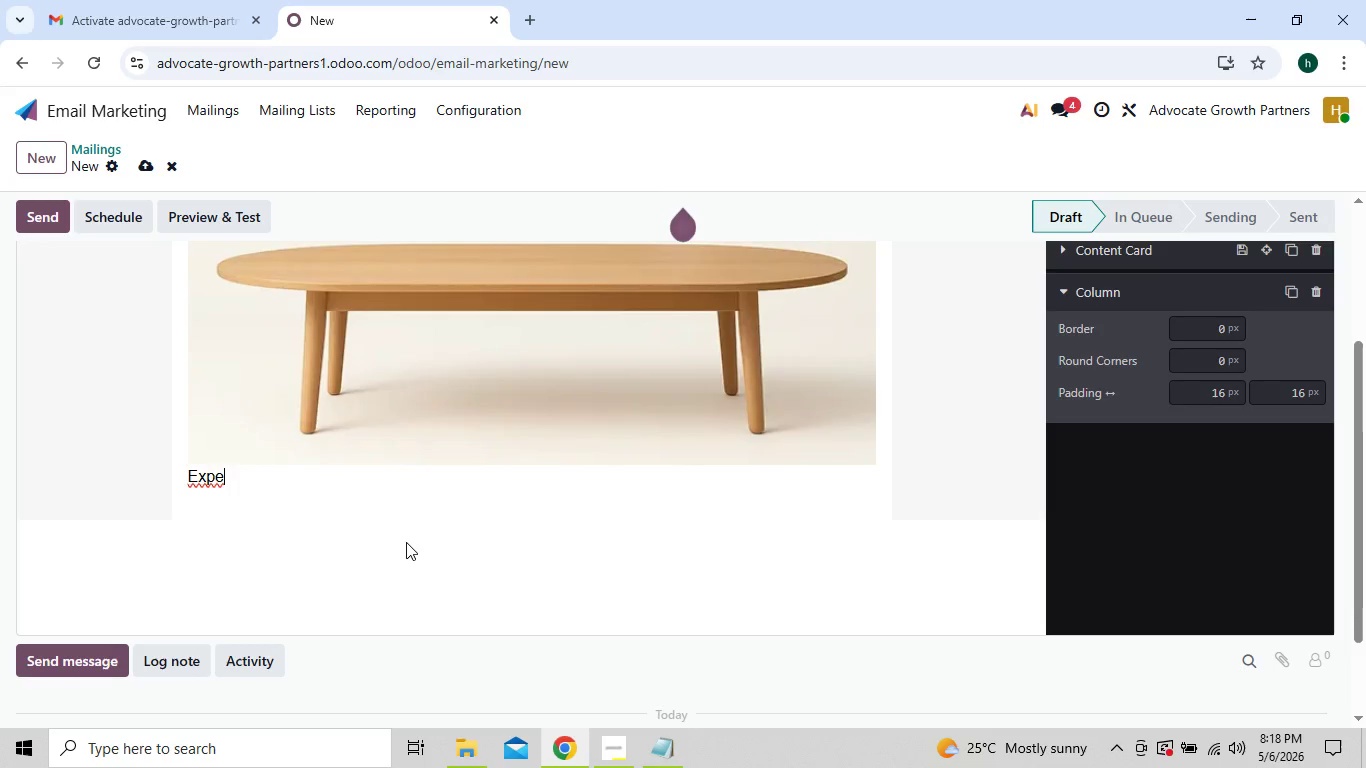 
key(Backspace)
 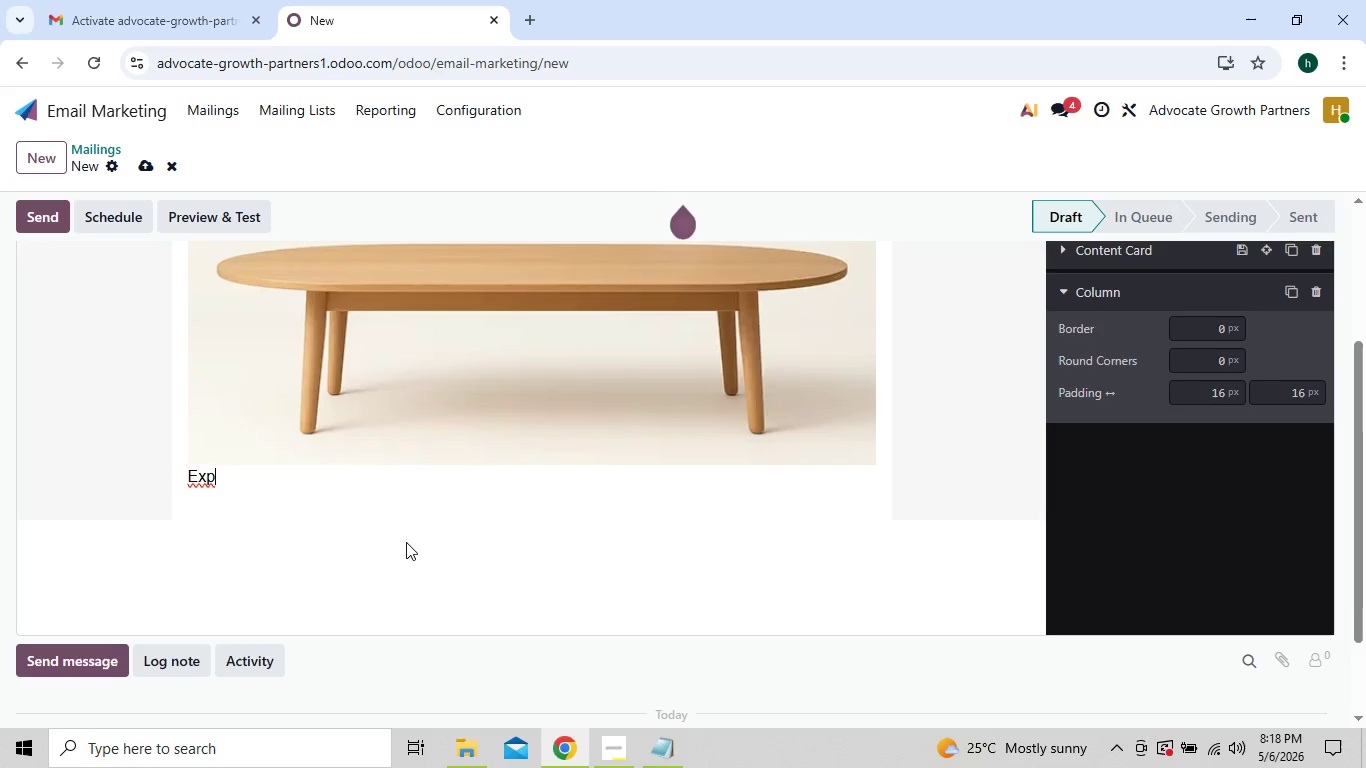 
key(Backspace)
 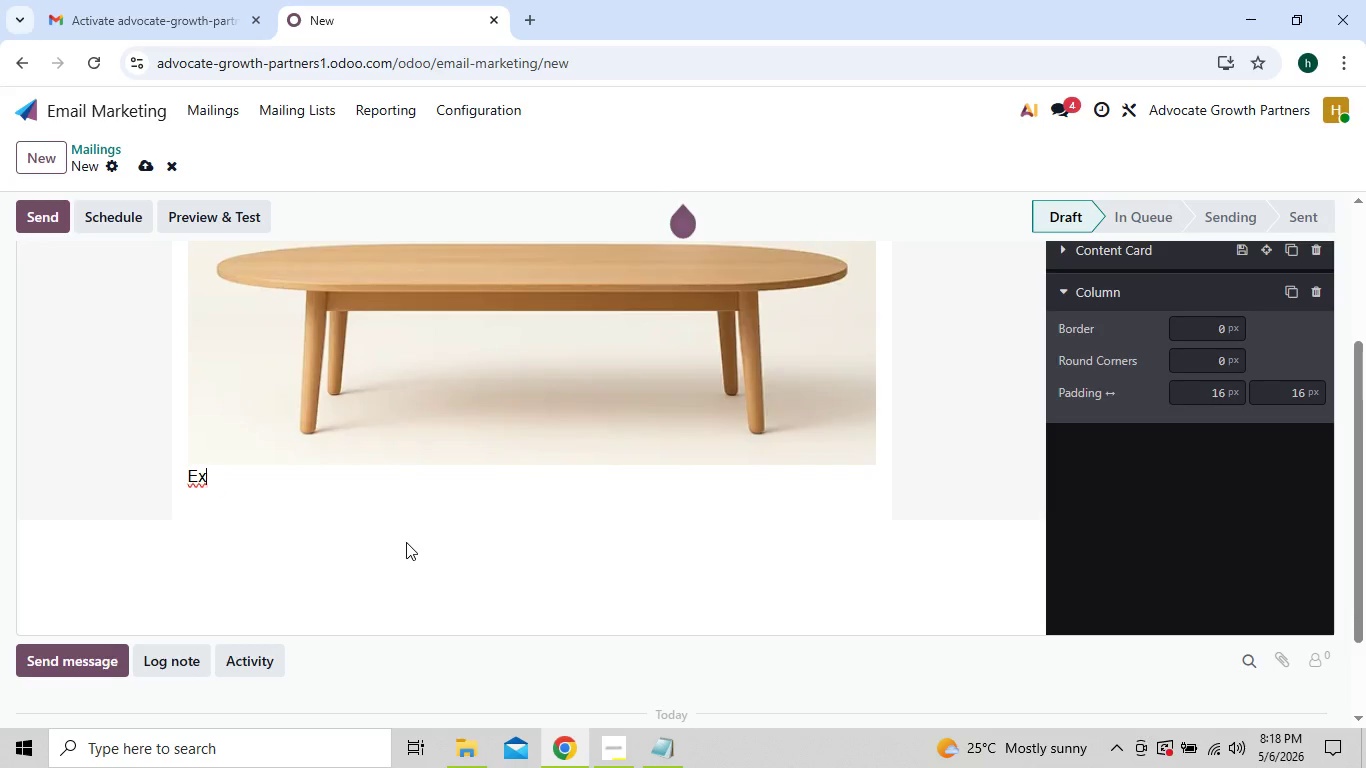 
key(Backspace)
 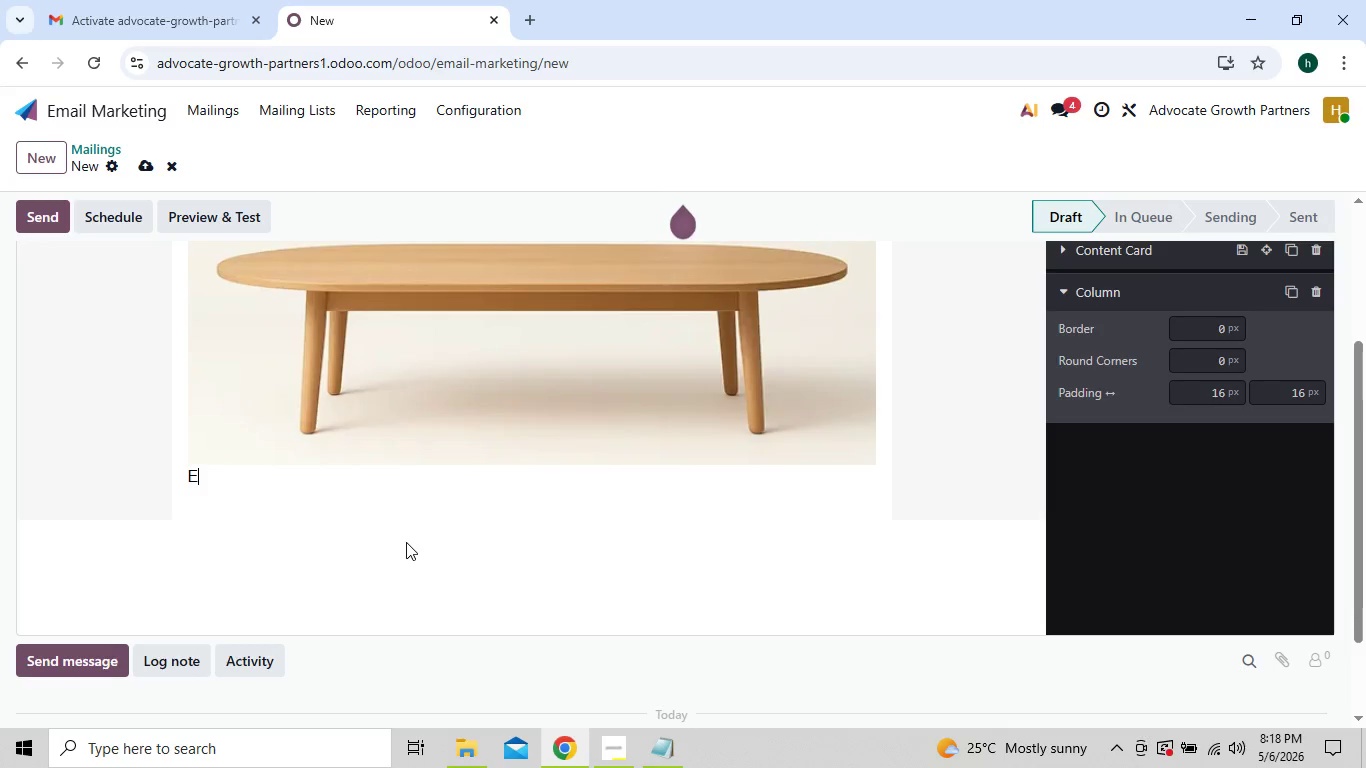 
key(Enter)
 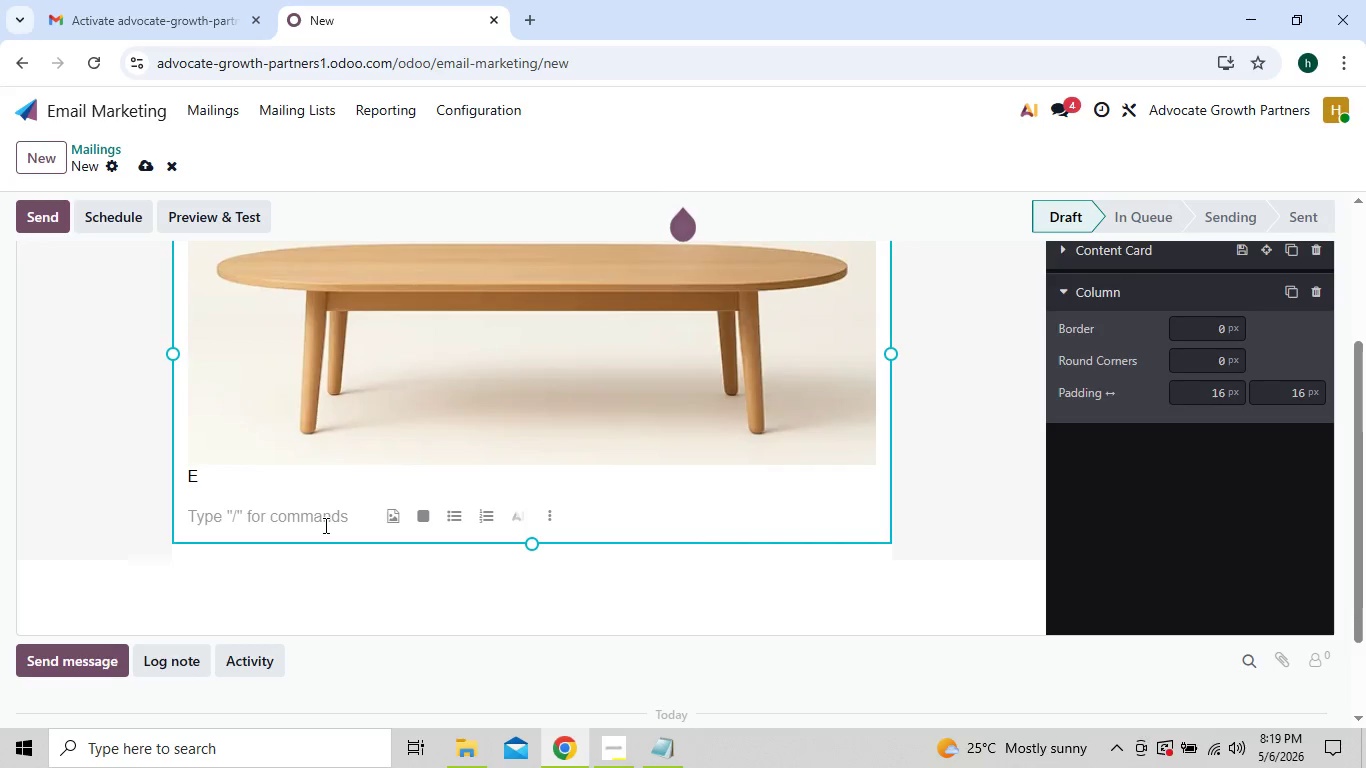 
wait(14.52)
 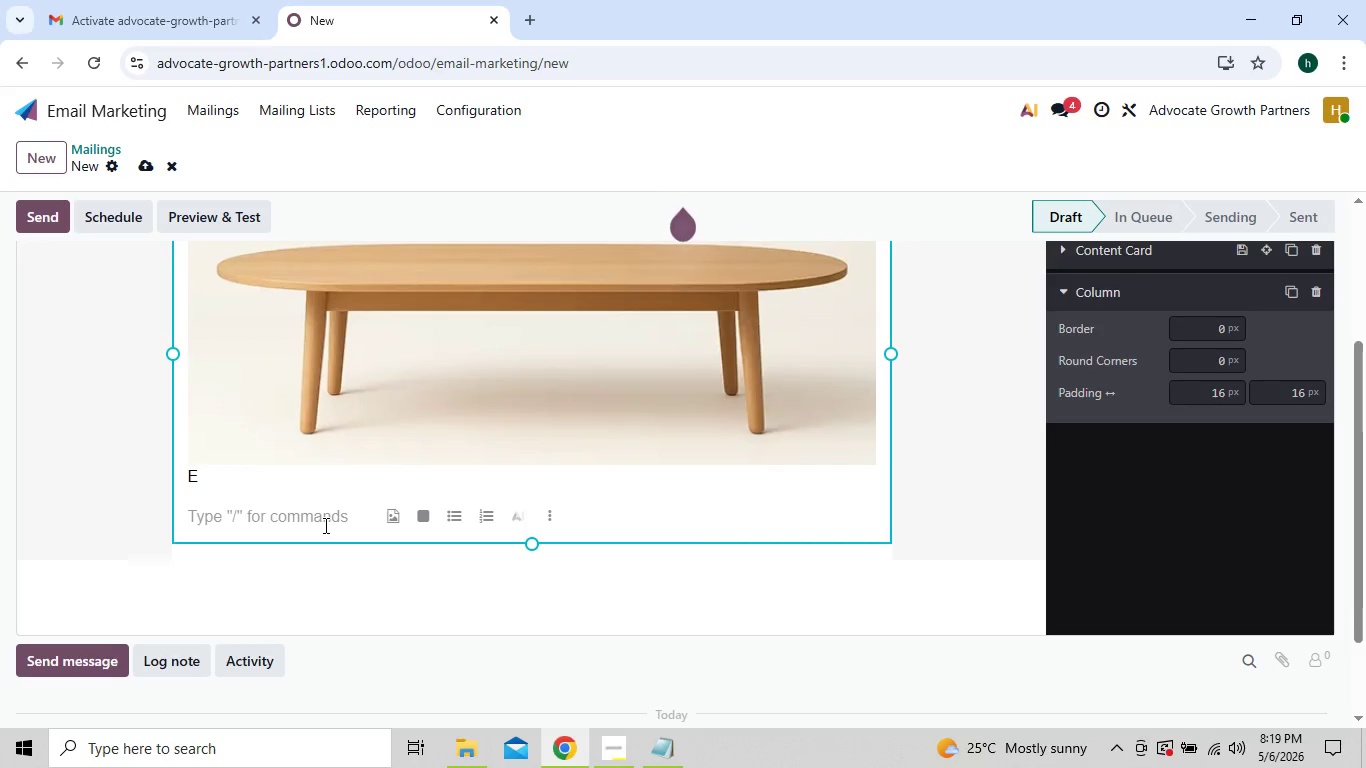 
left_click([422, 608])
 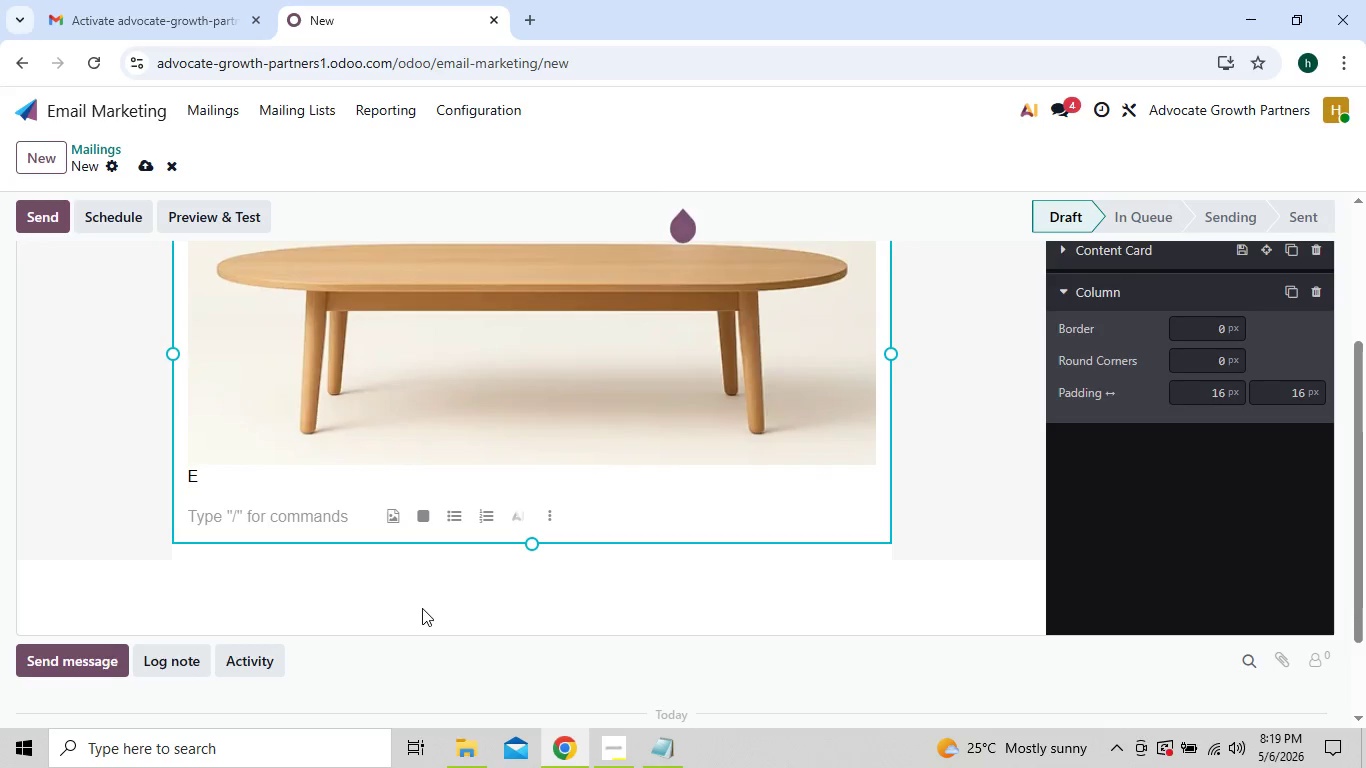 
wait(8.88)
 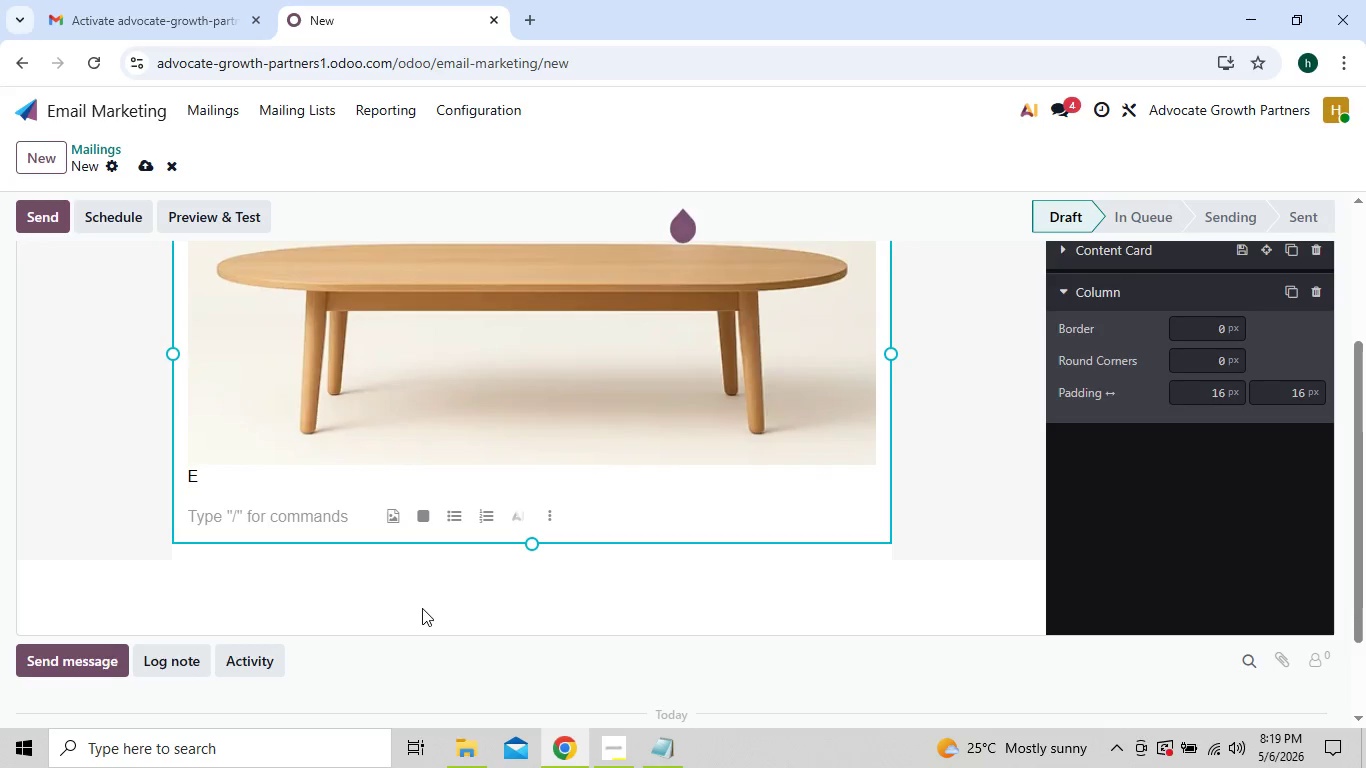 
left_click([369, 590])
 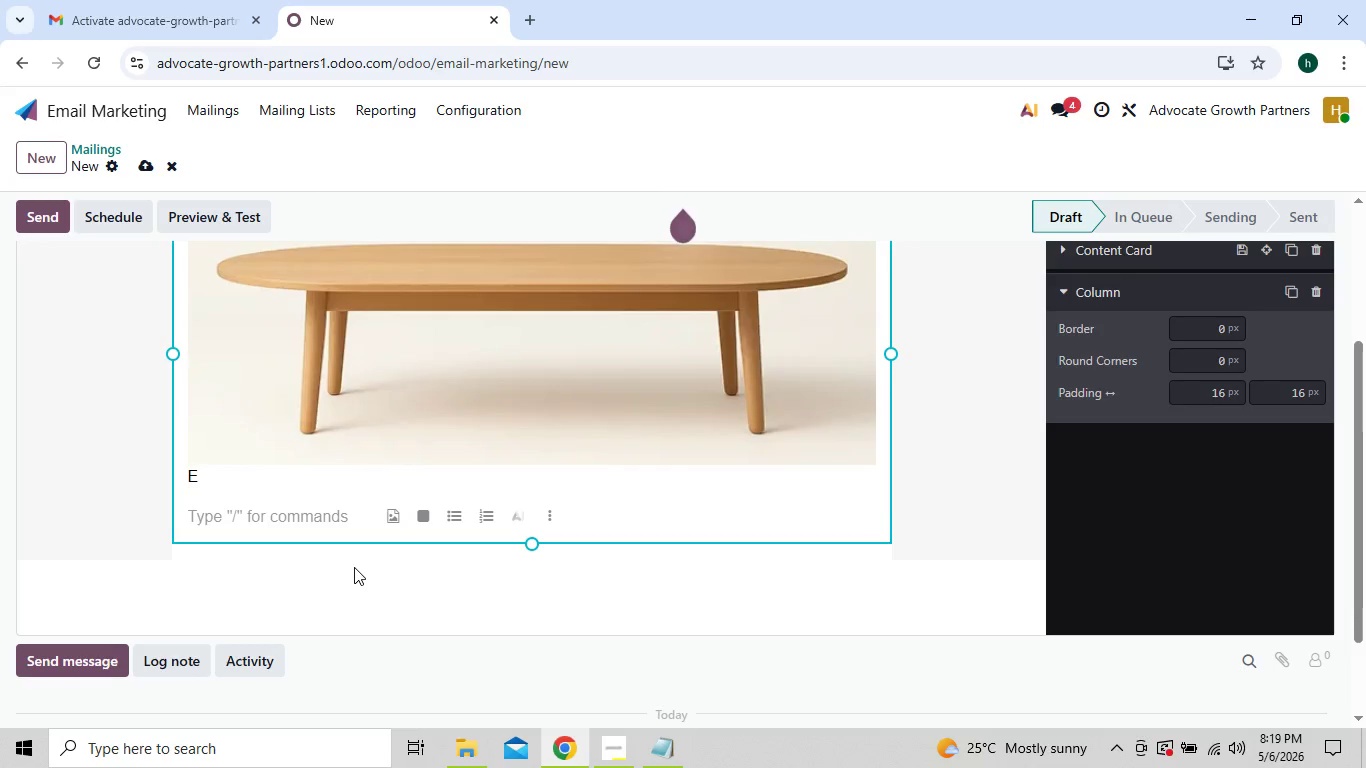 
wait(13.03)
 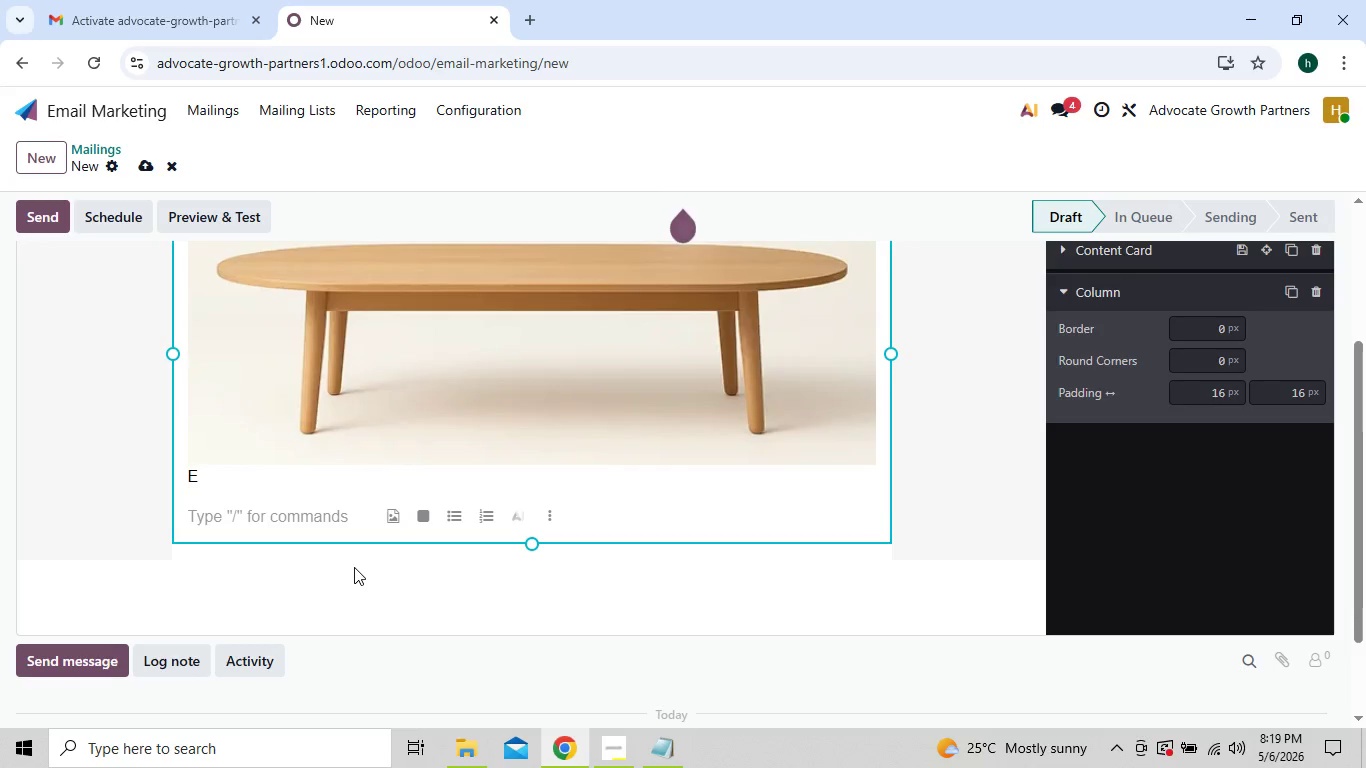 
left_click([611, 758])